 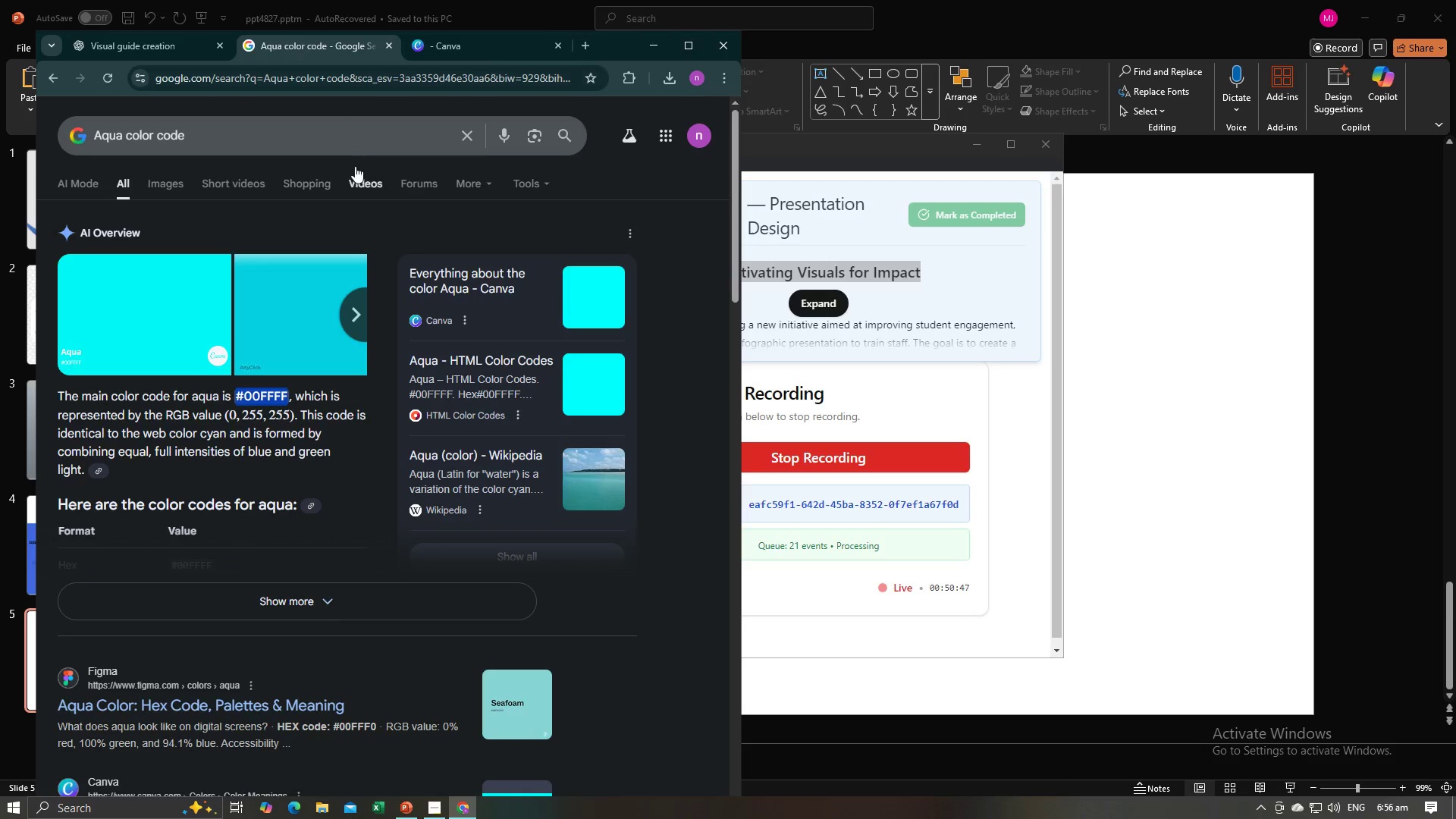 
double_click([329, 142])
 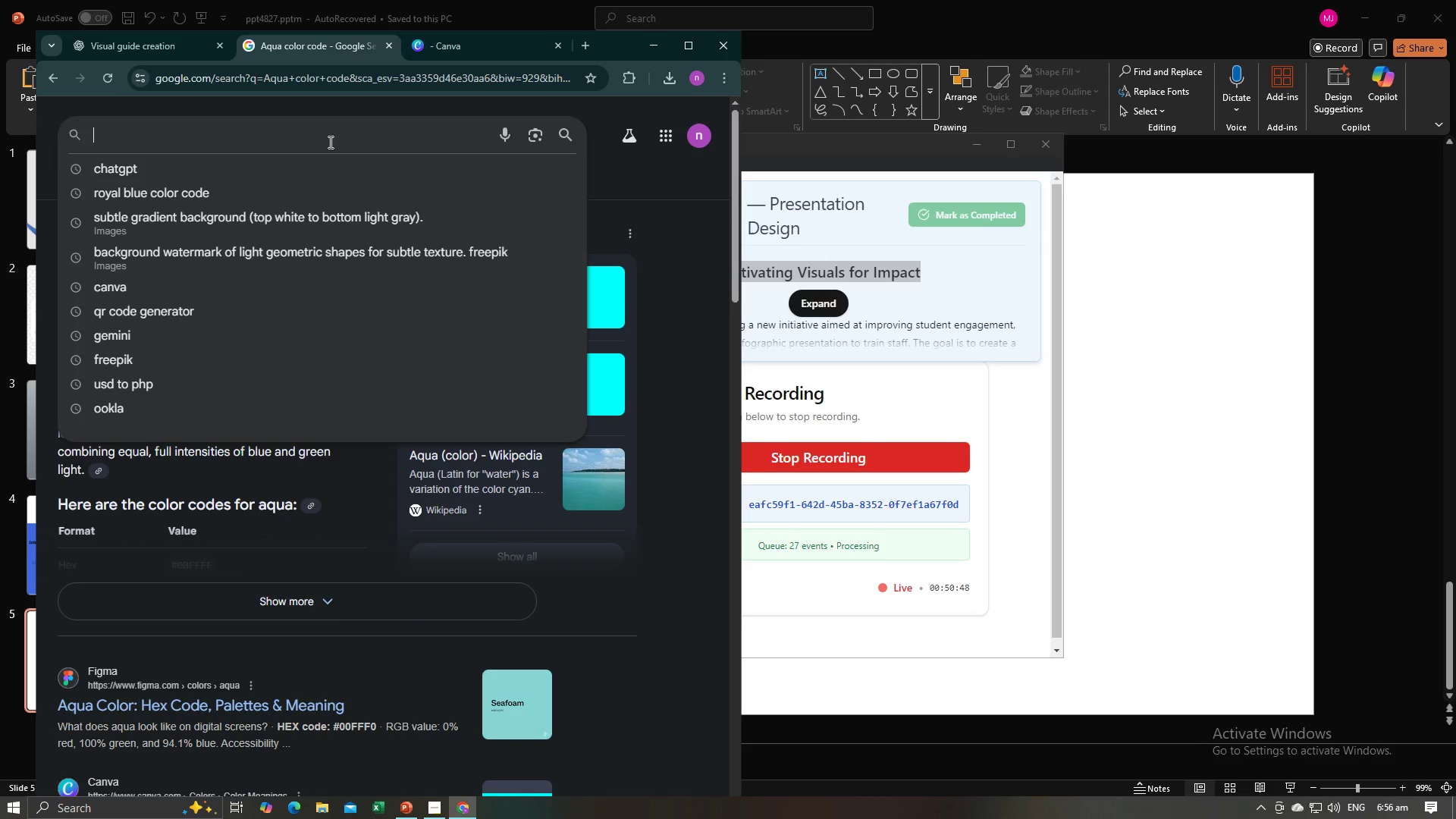 
key(Control+V)
 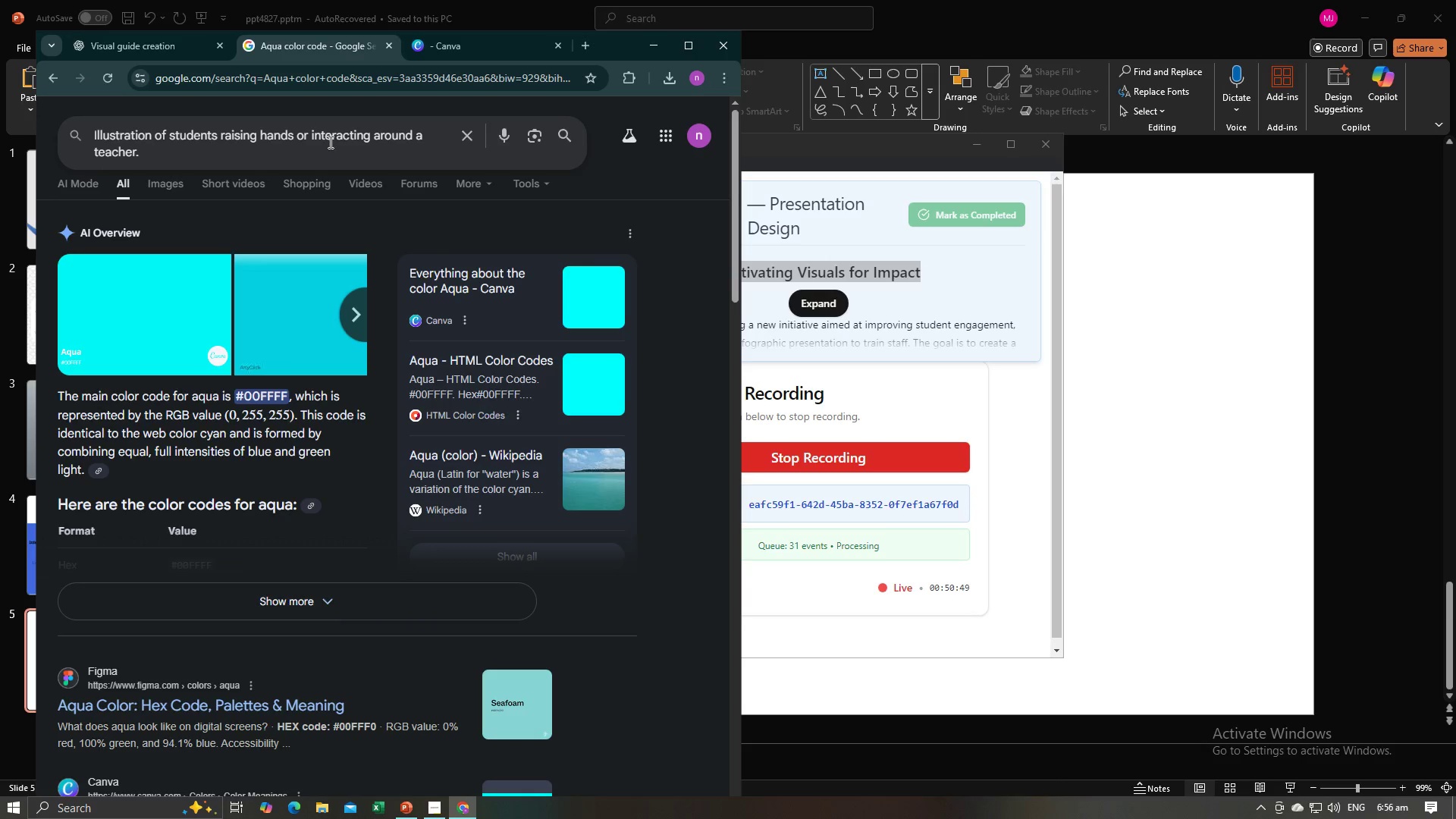 
key(Enter)
 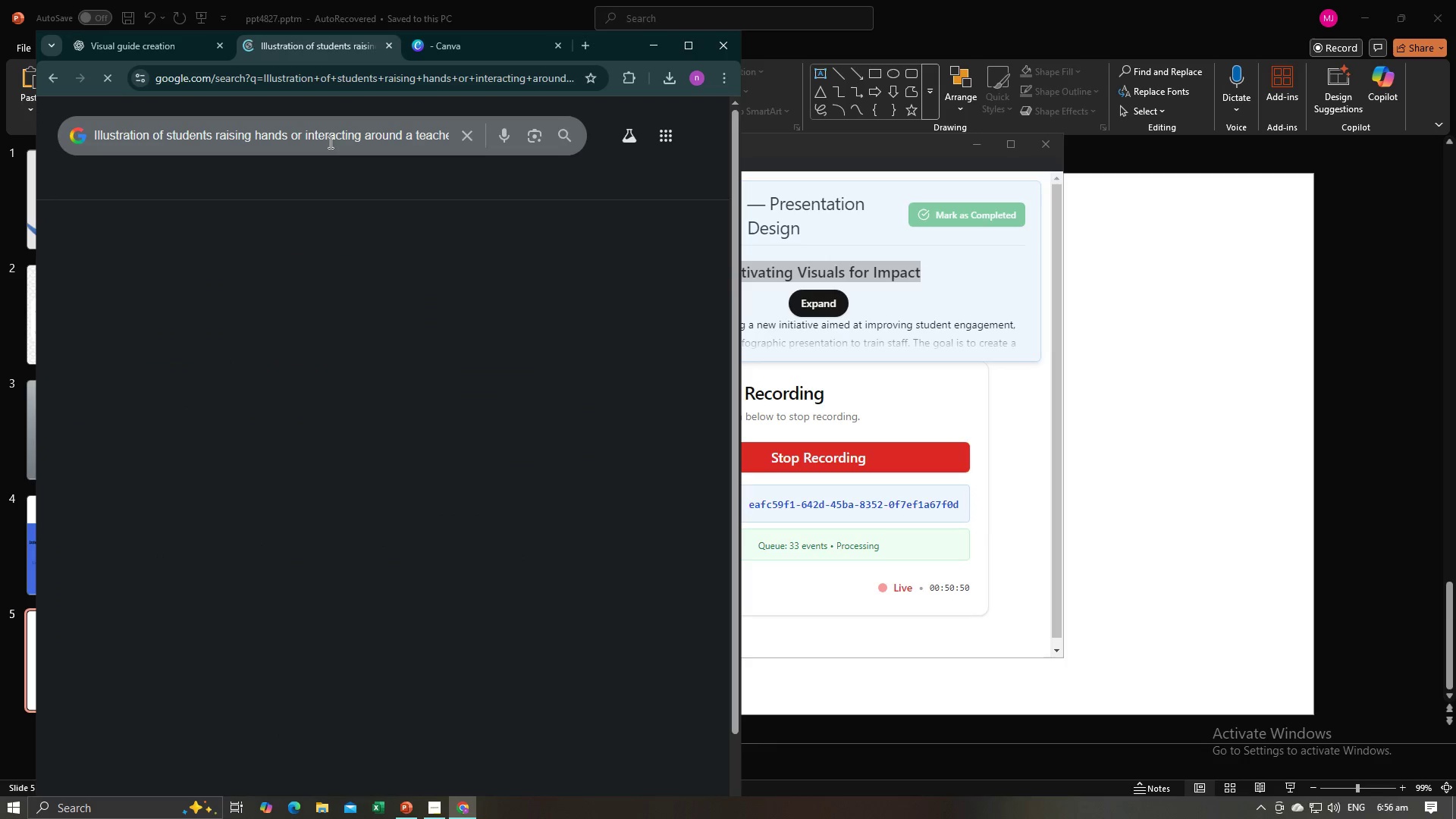 
key(Alt+AltLeft)
 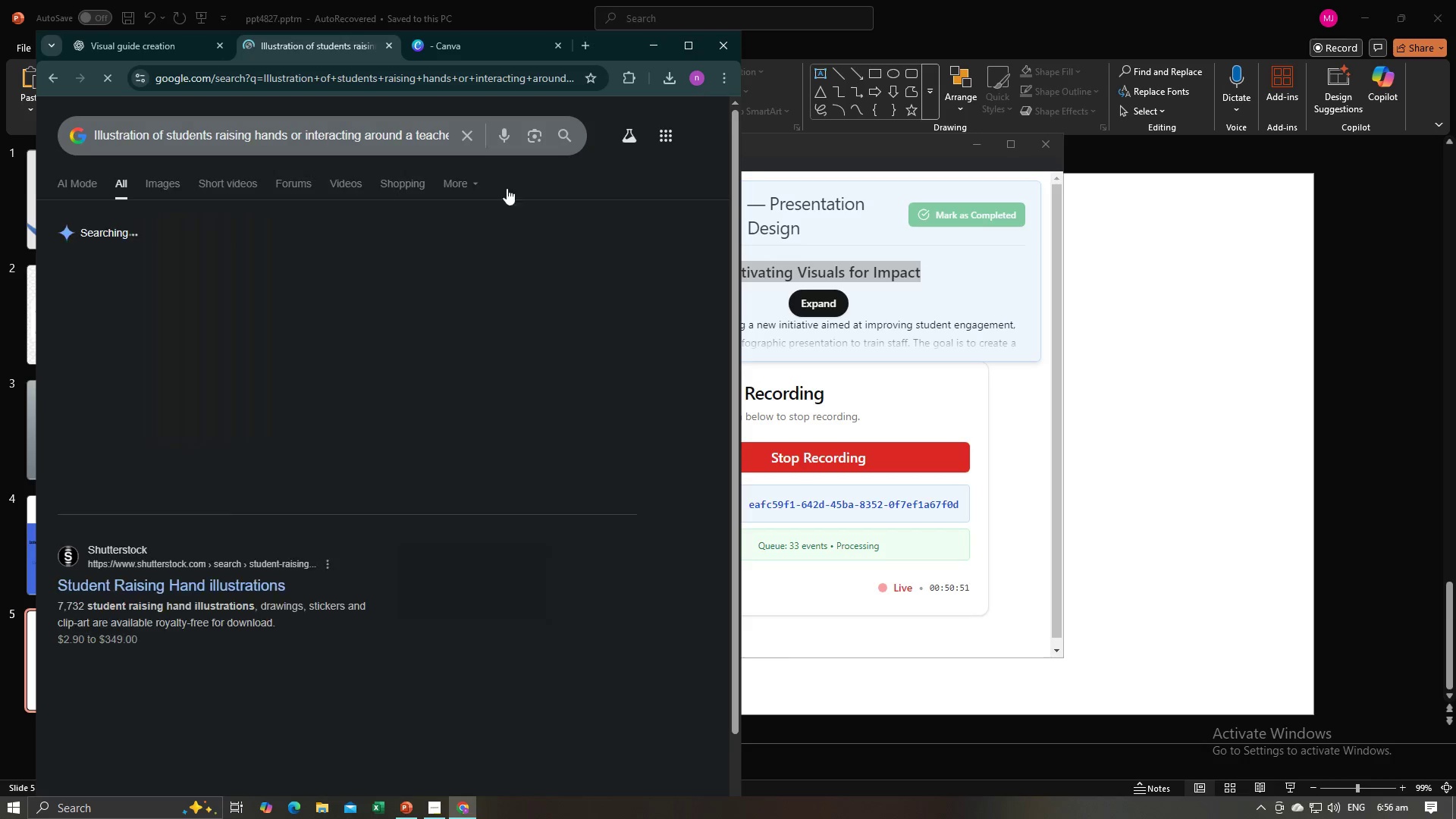 
key(Alt+Tab)